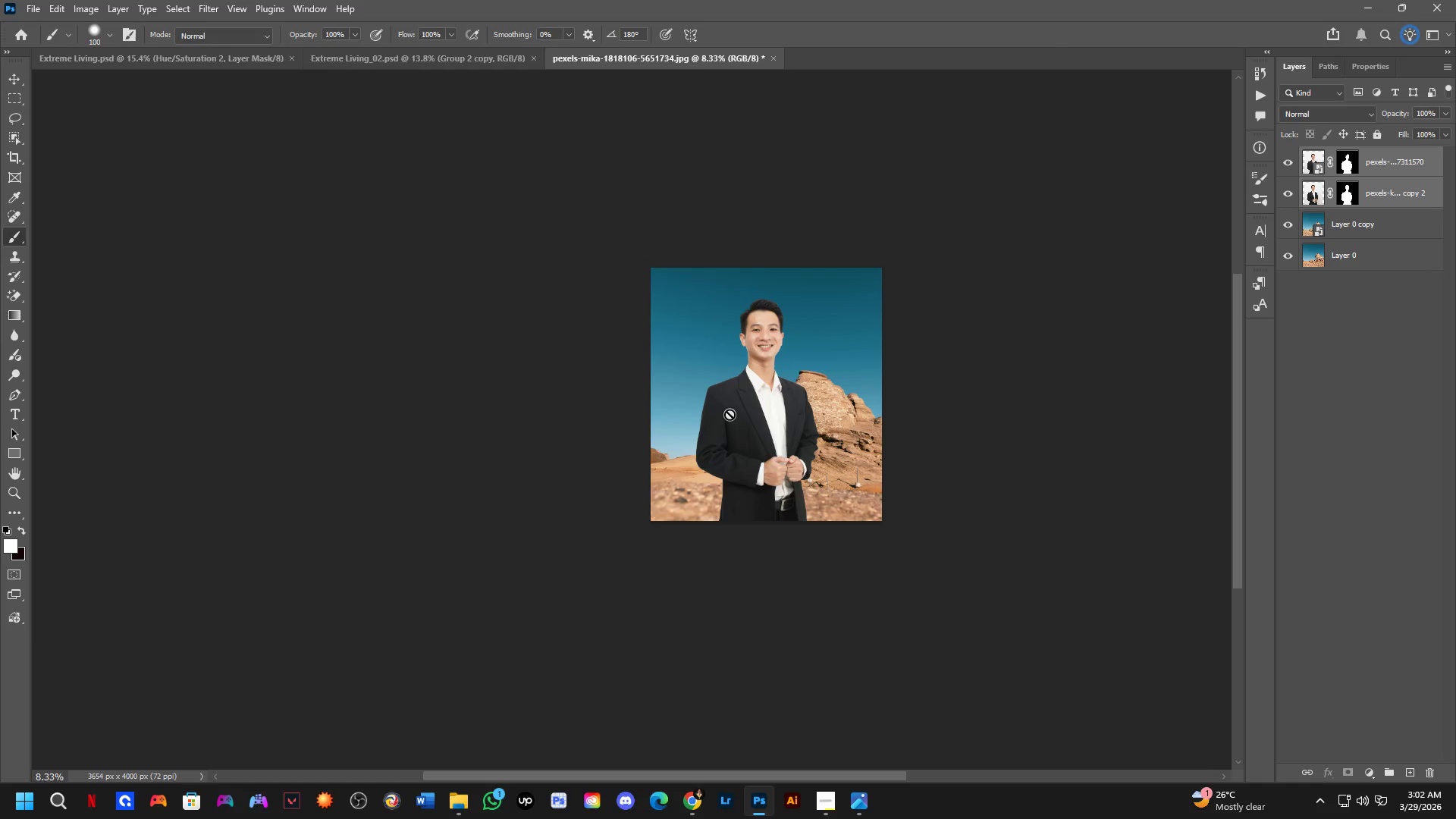 
key(Shift+ShiftLeft)
 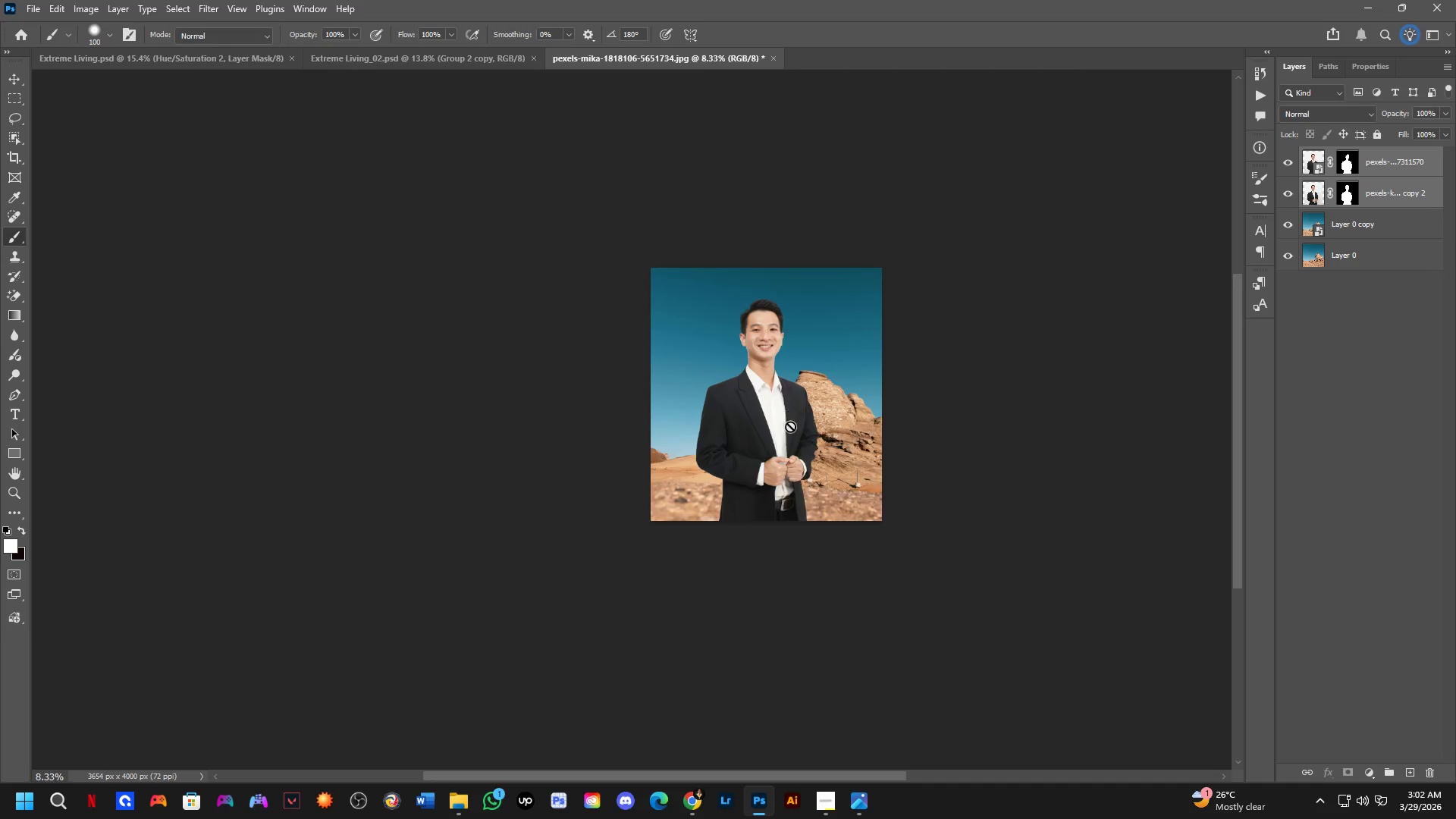 
hold_key(key=Space, duration=0.5)
 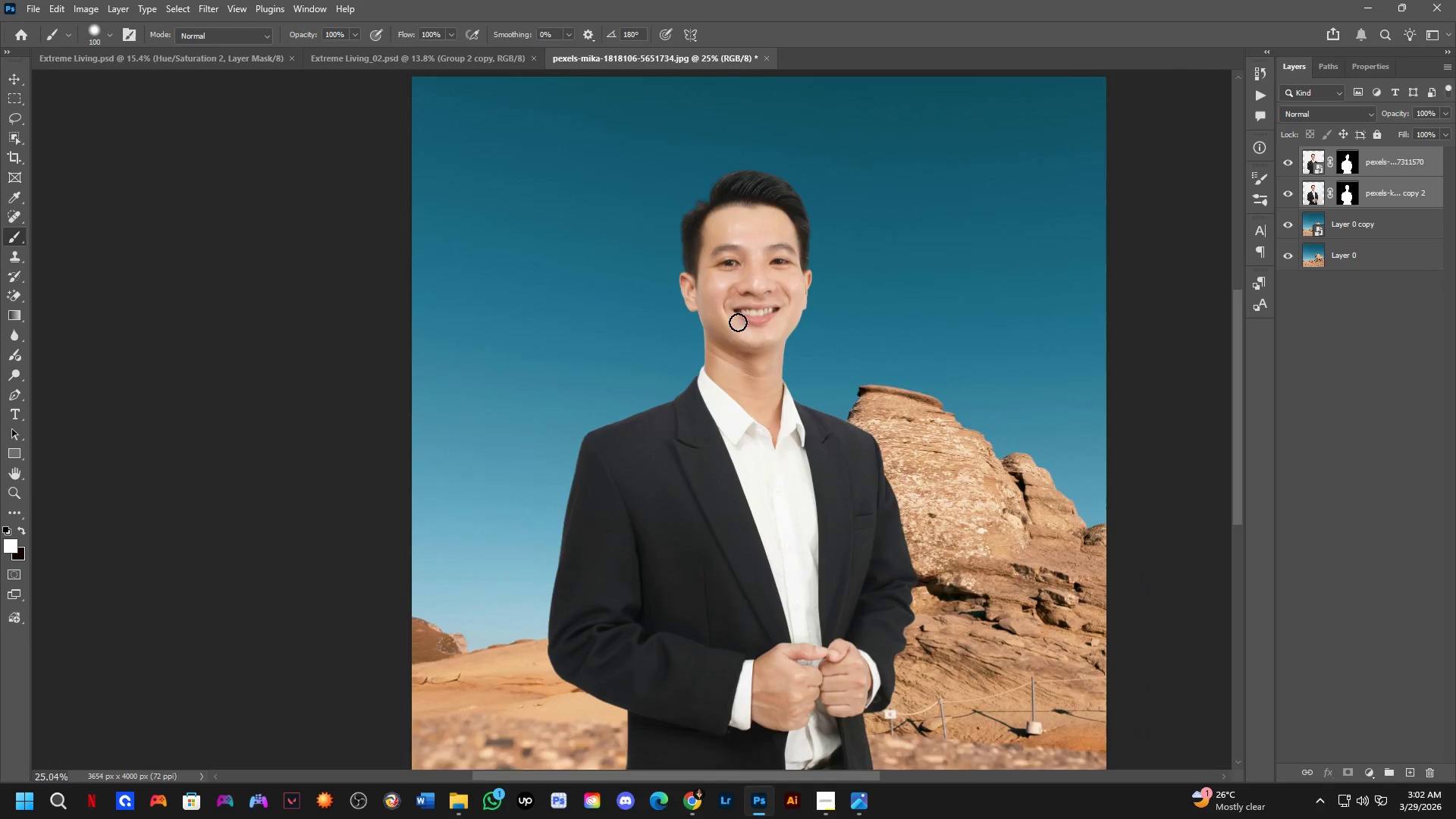 
left_click_drag(start_coordinate=[696, 211], to_coordinate=[738, 397])
 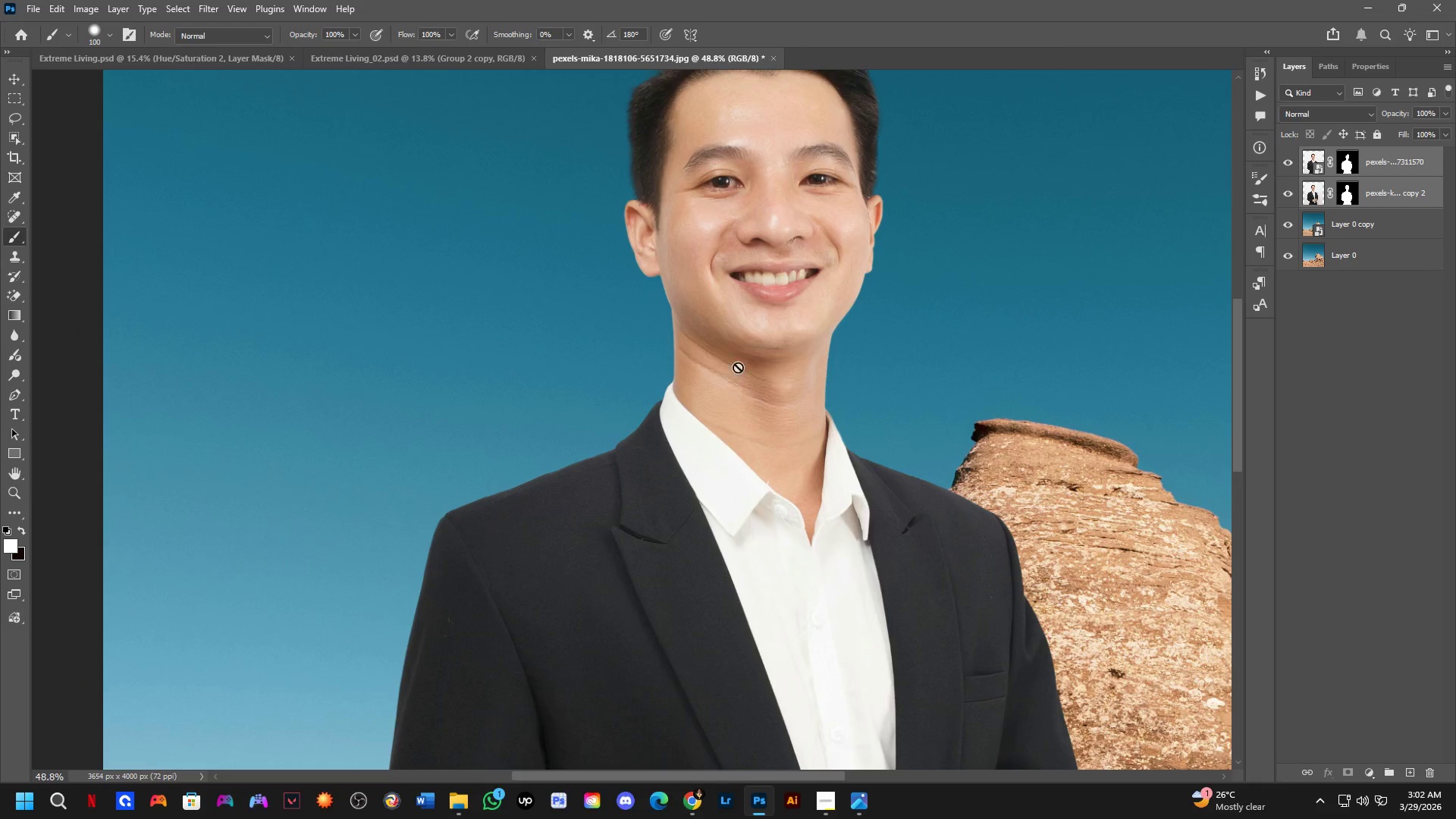 
scroll: coordinate [696, 234], scroll_direction: up, amount: 8.0
 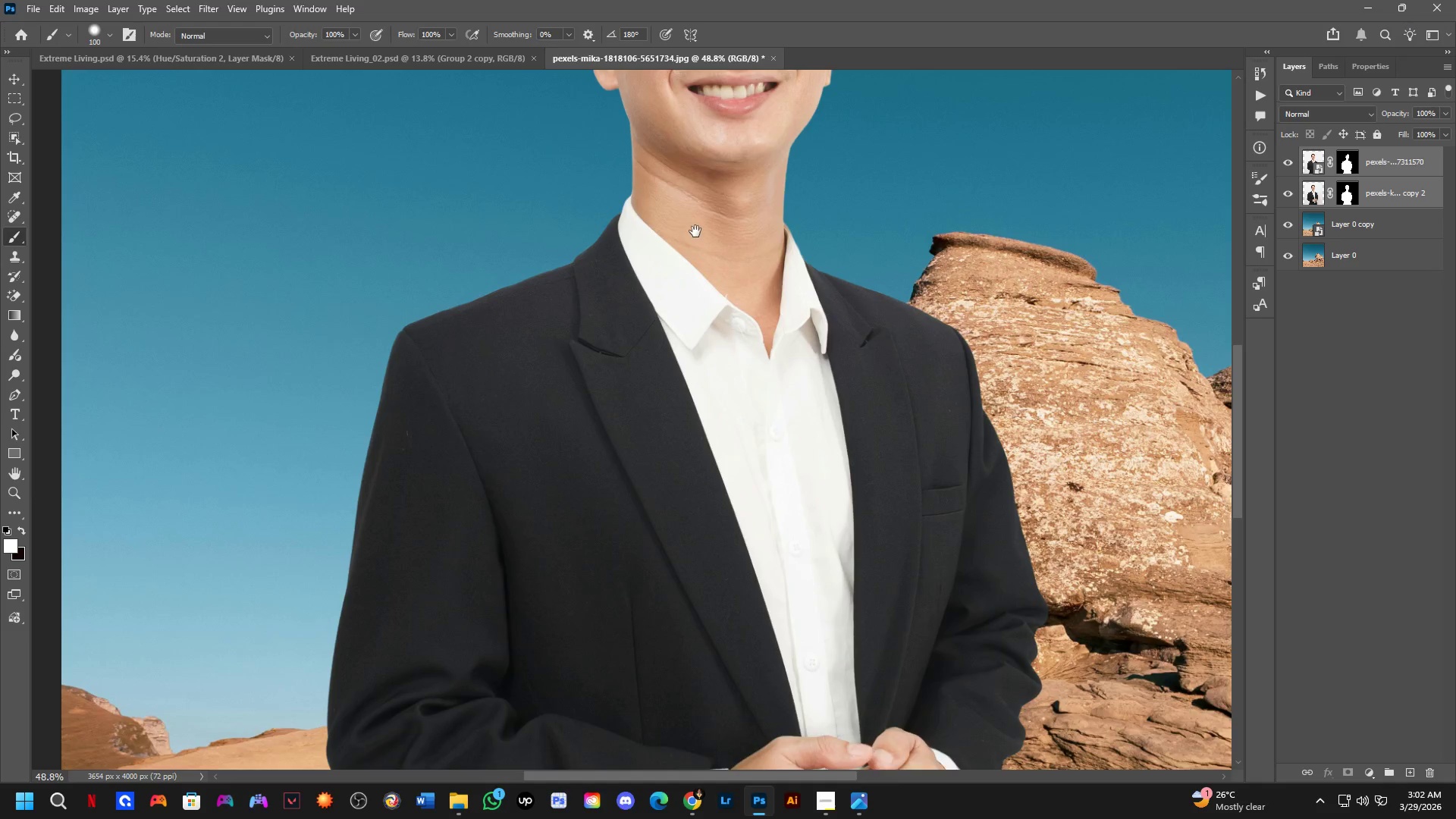 
hold_key(key=Space, duration=0.47)
 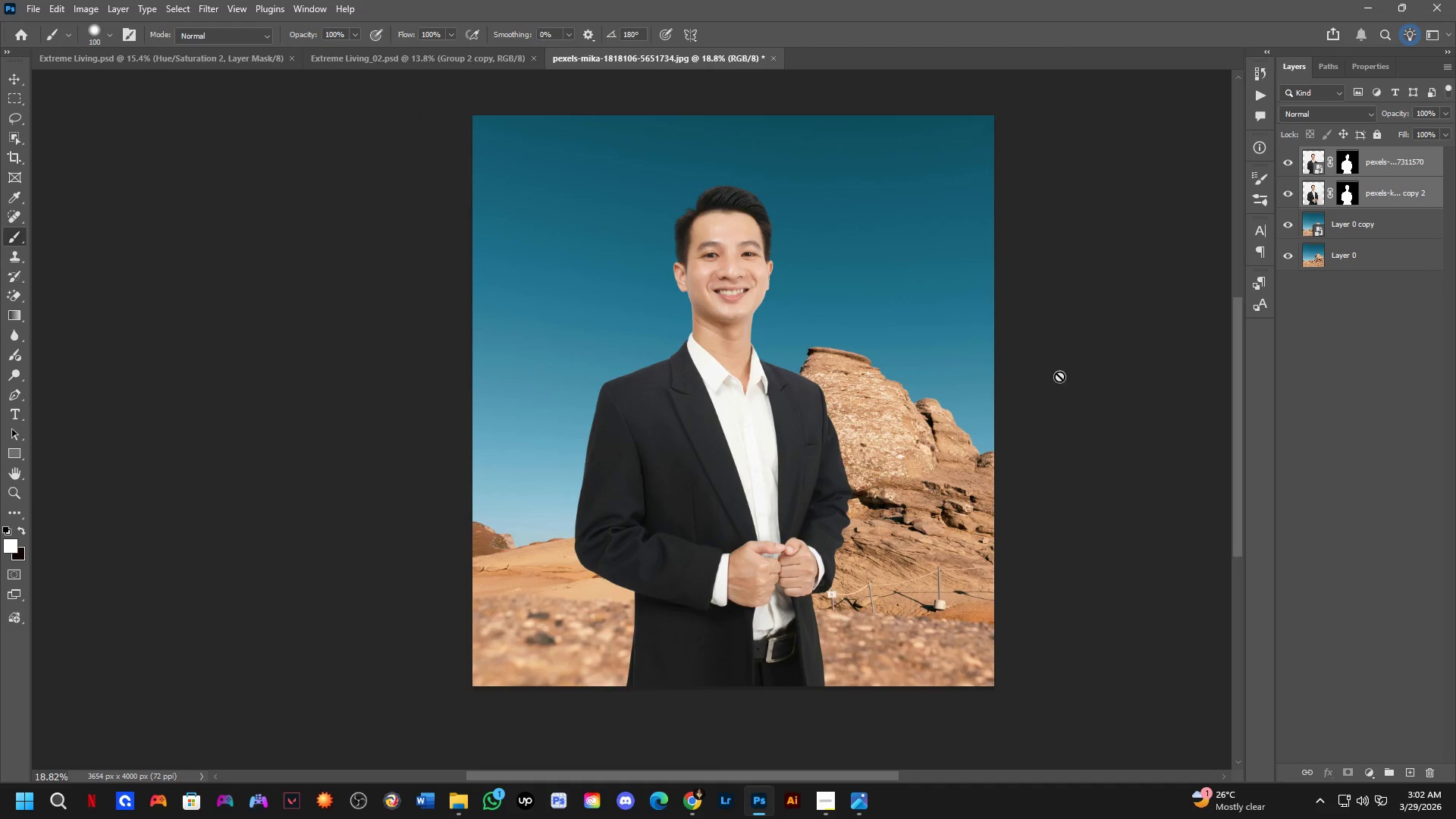 
left_click_drag(start_coordinate=[780, 374], to_coordinate=[760, 351])
 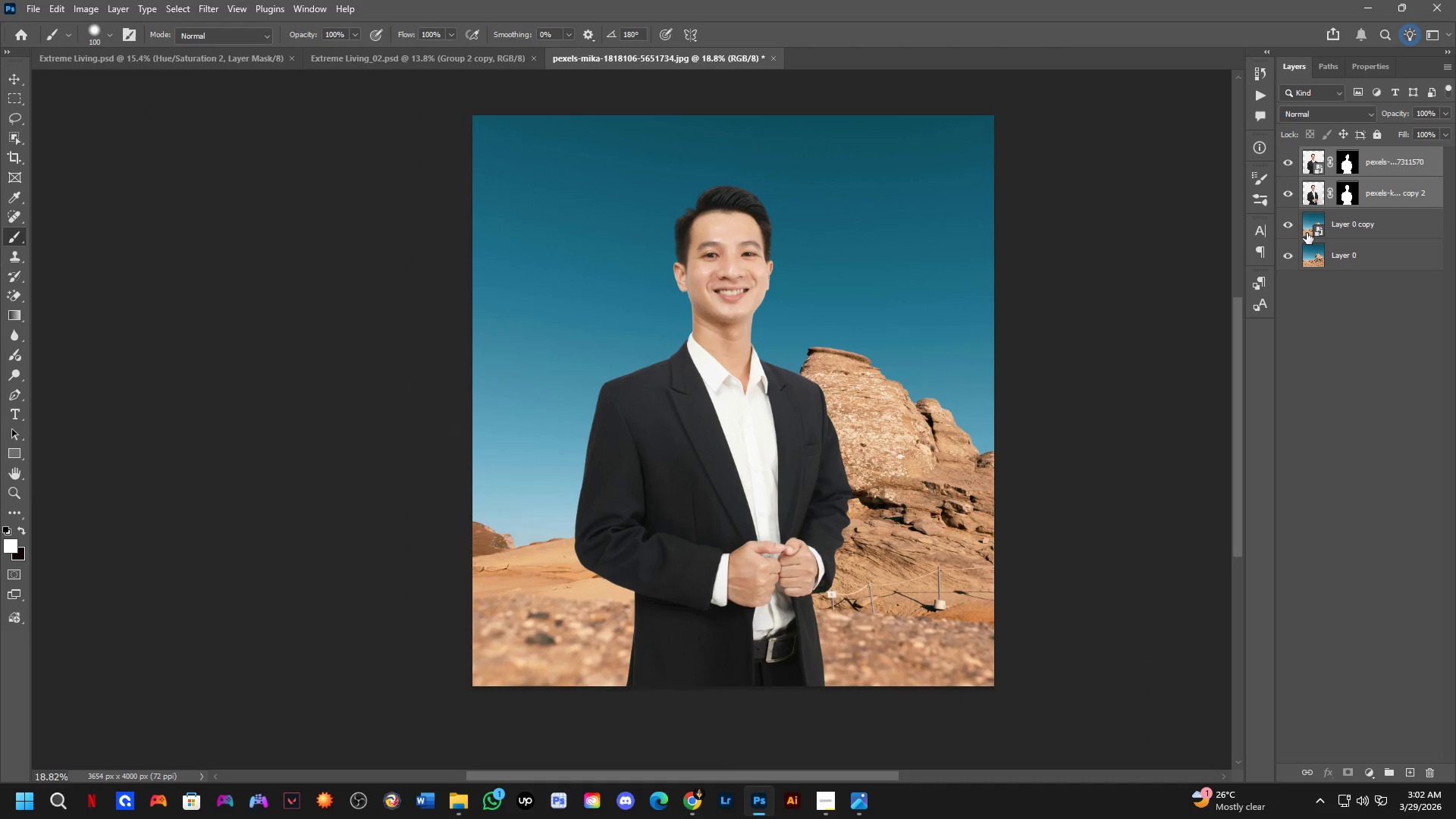 
scroll: coordinate [737, 322], scroll_direction: down, amount: 10.0
 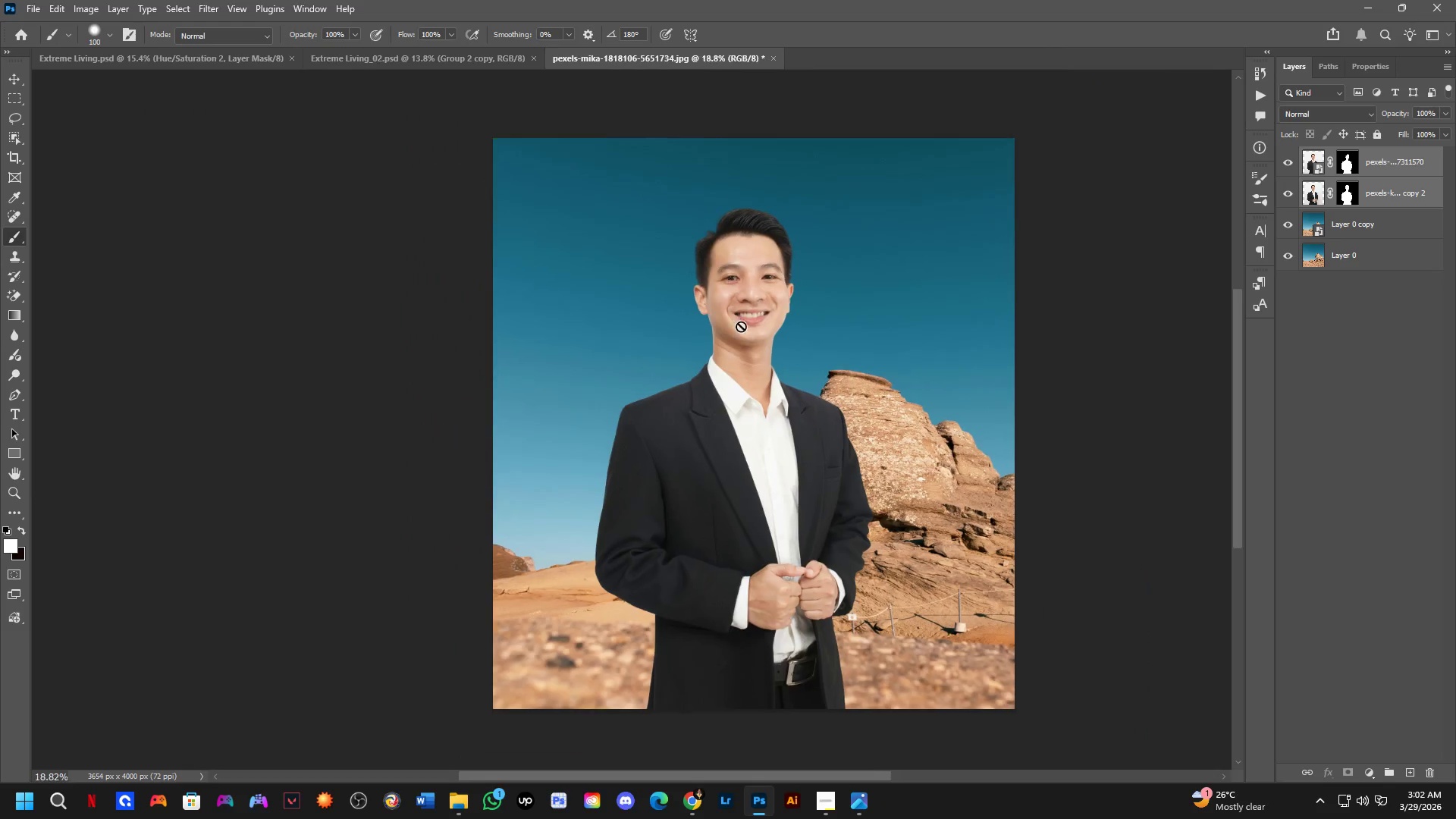 
key(Control+T)
 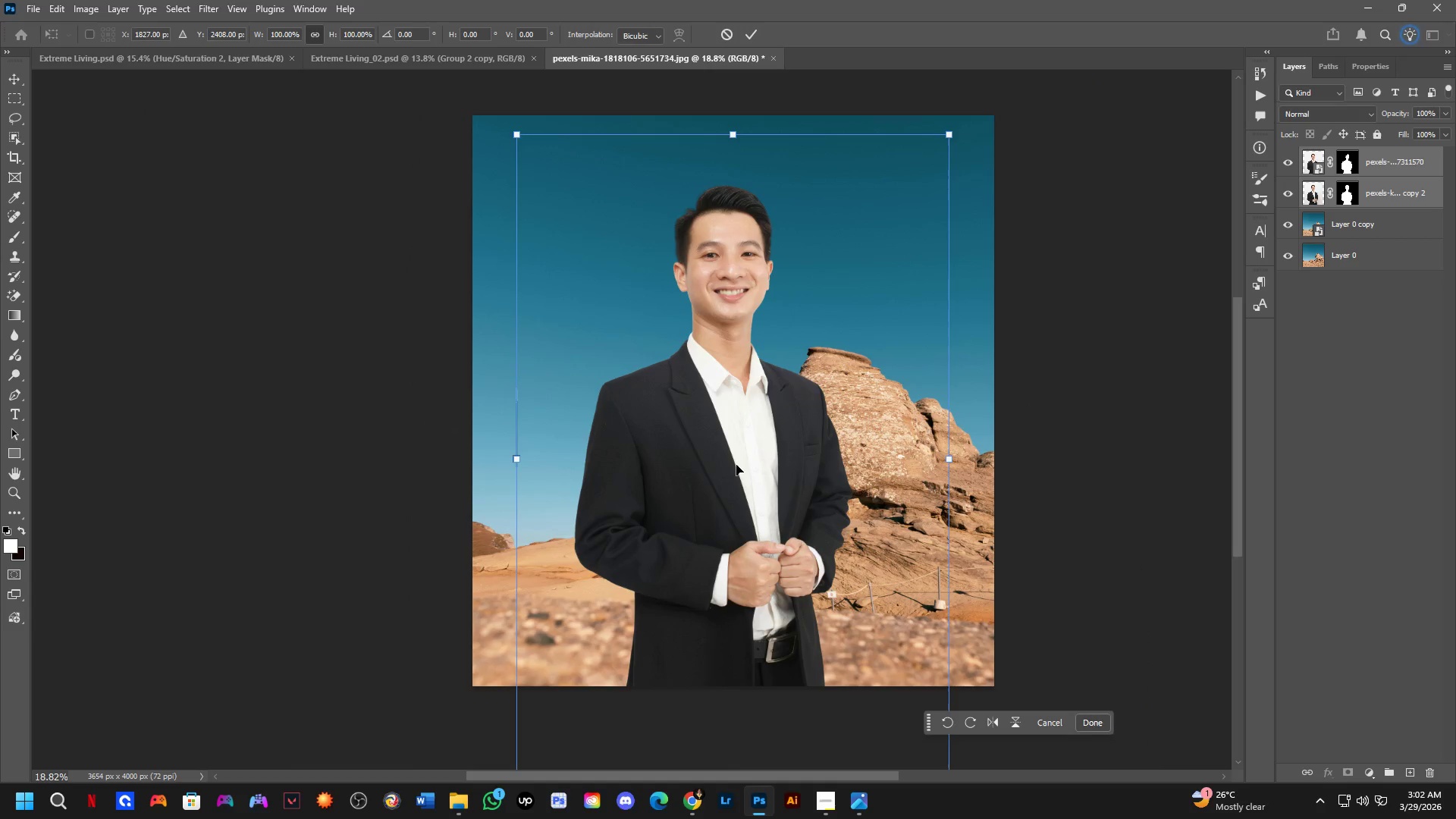 
key(ArrowRight)
 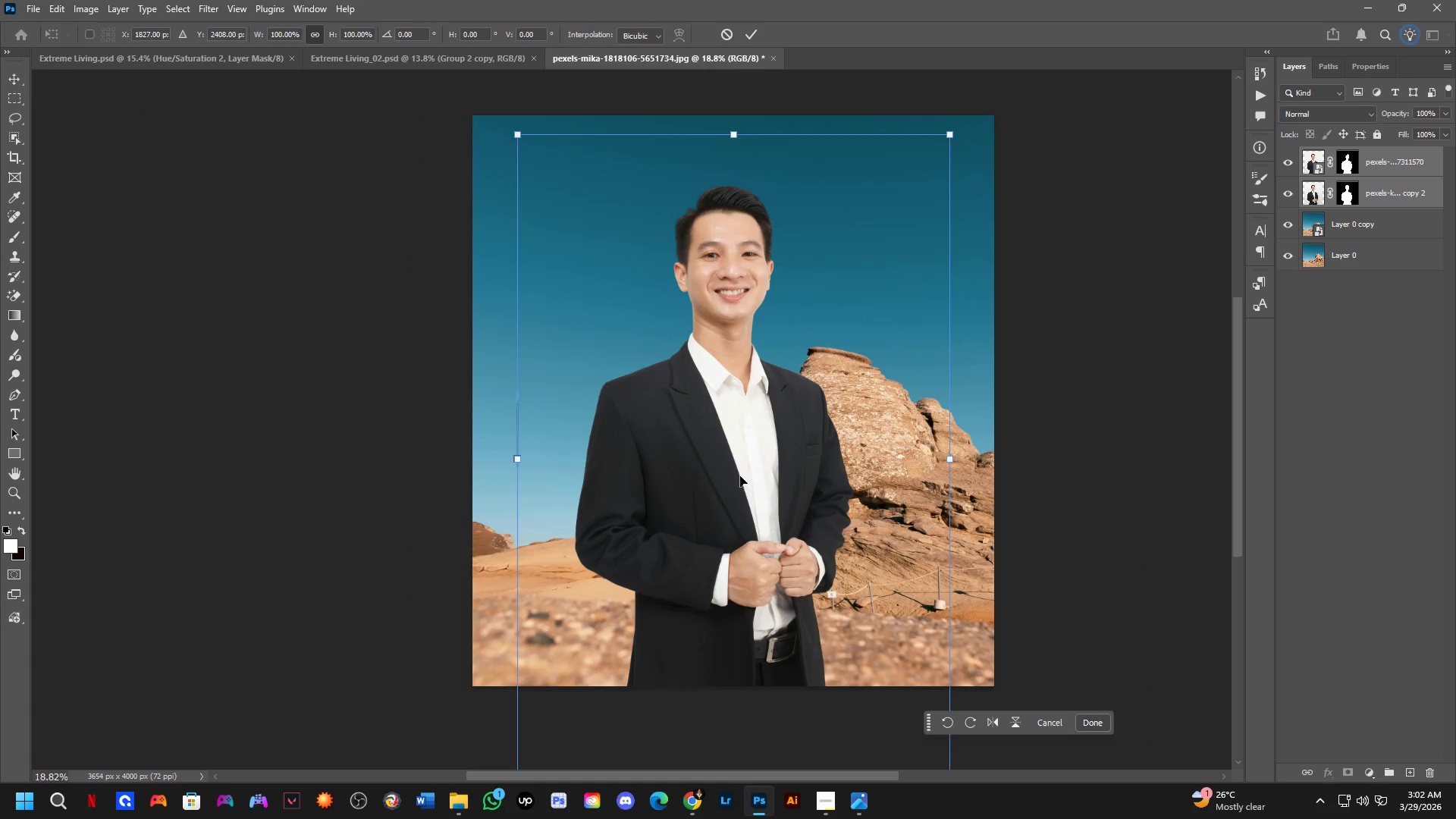 
key(ArrowDown)
 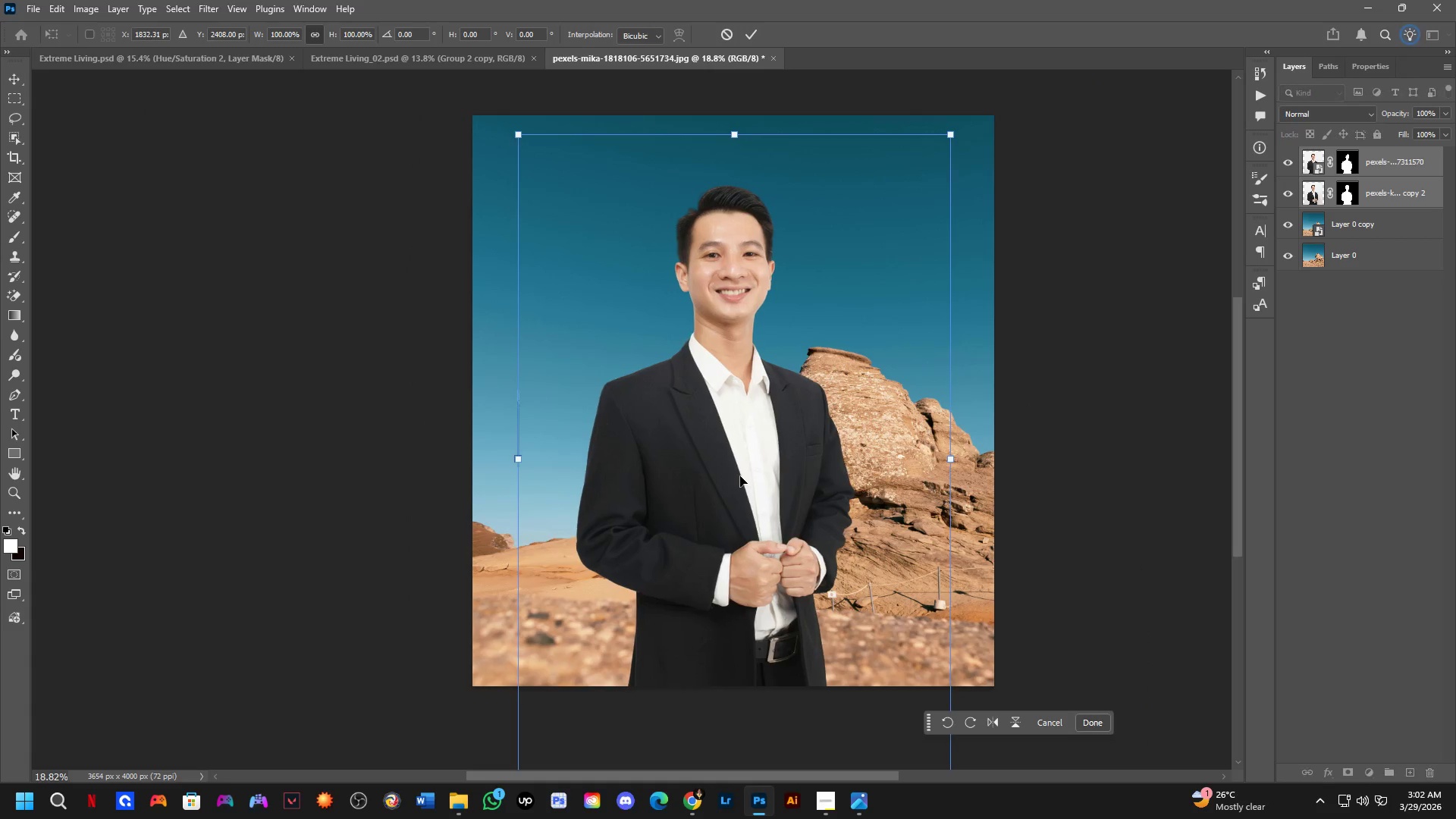 
key(ArrowRight)
 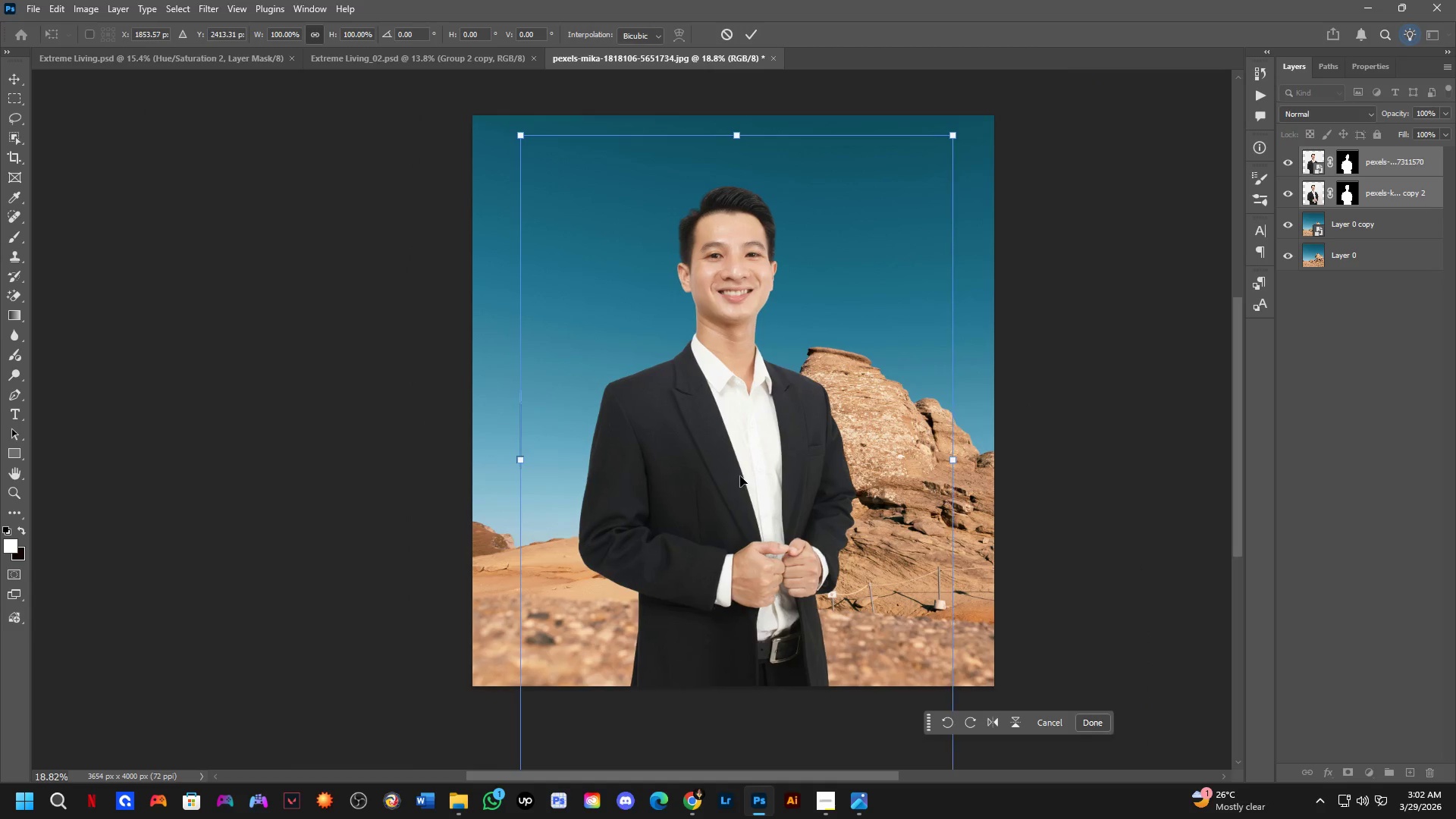 
key(ArrowRight)
 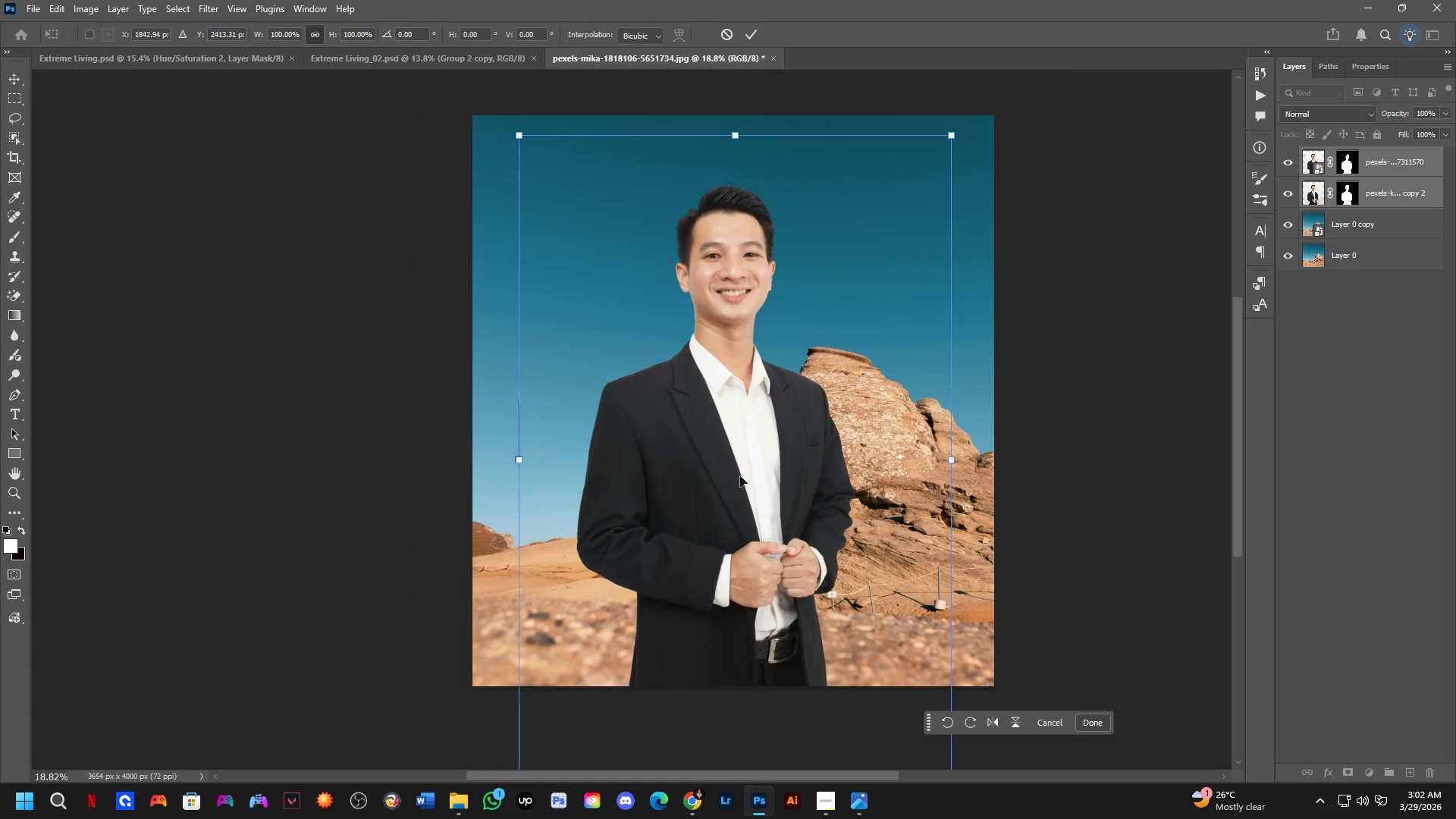 
key(ArrowRight)
 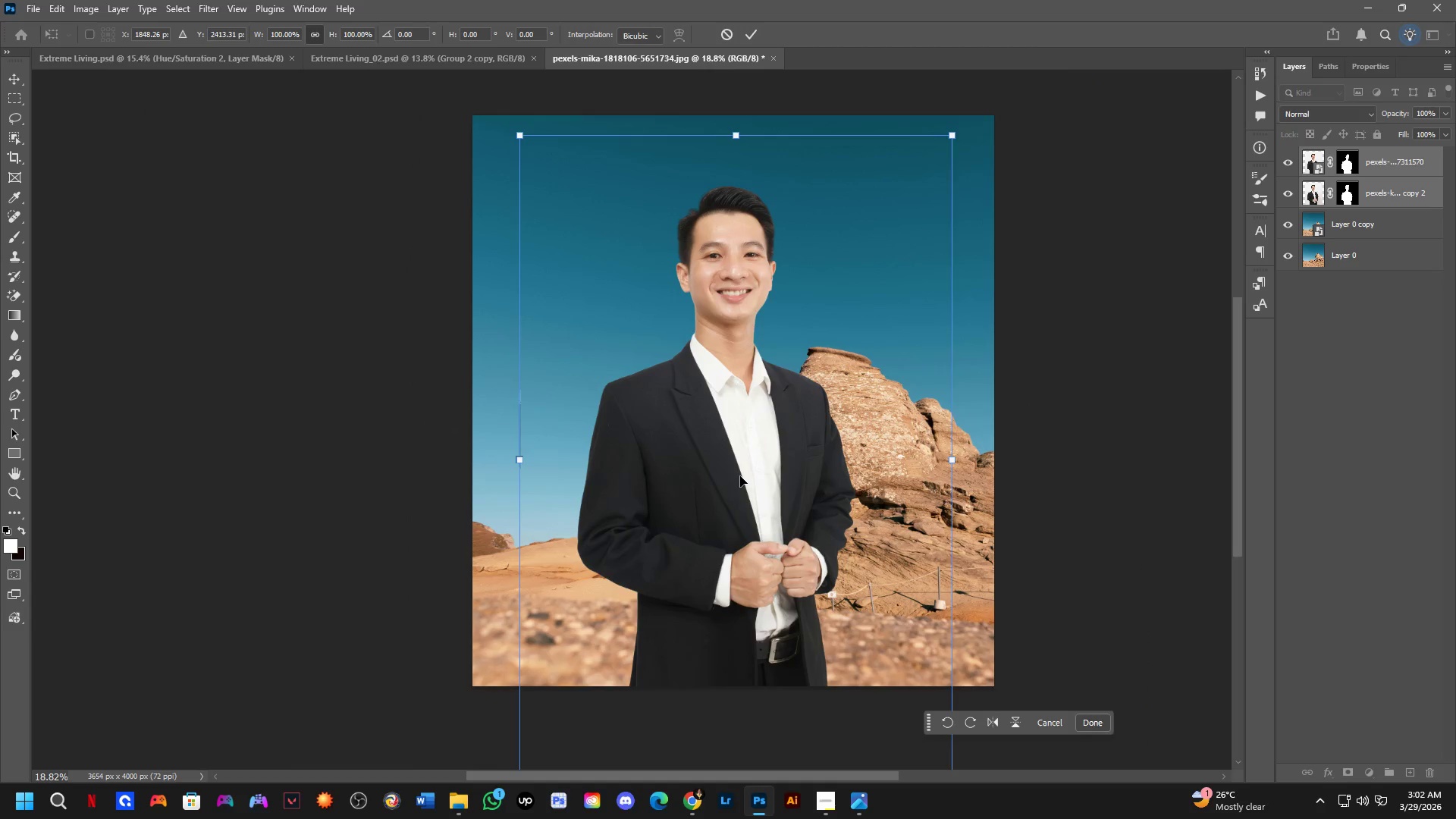 
key(ArrowRight)
 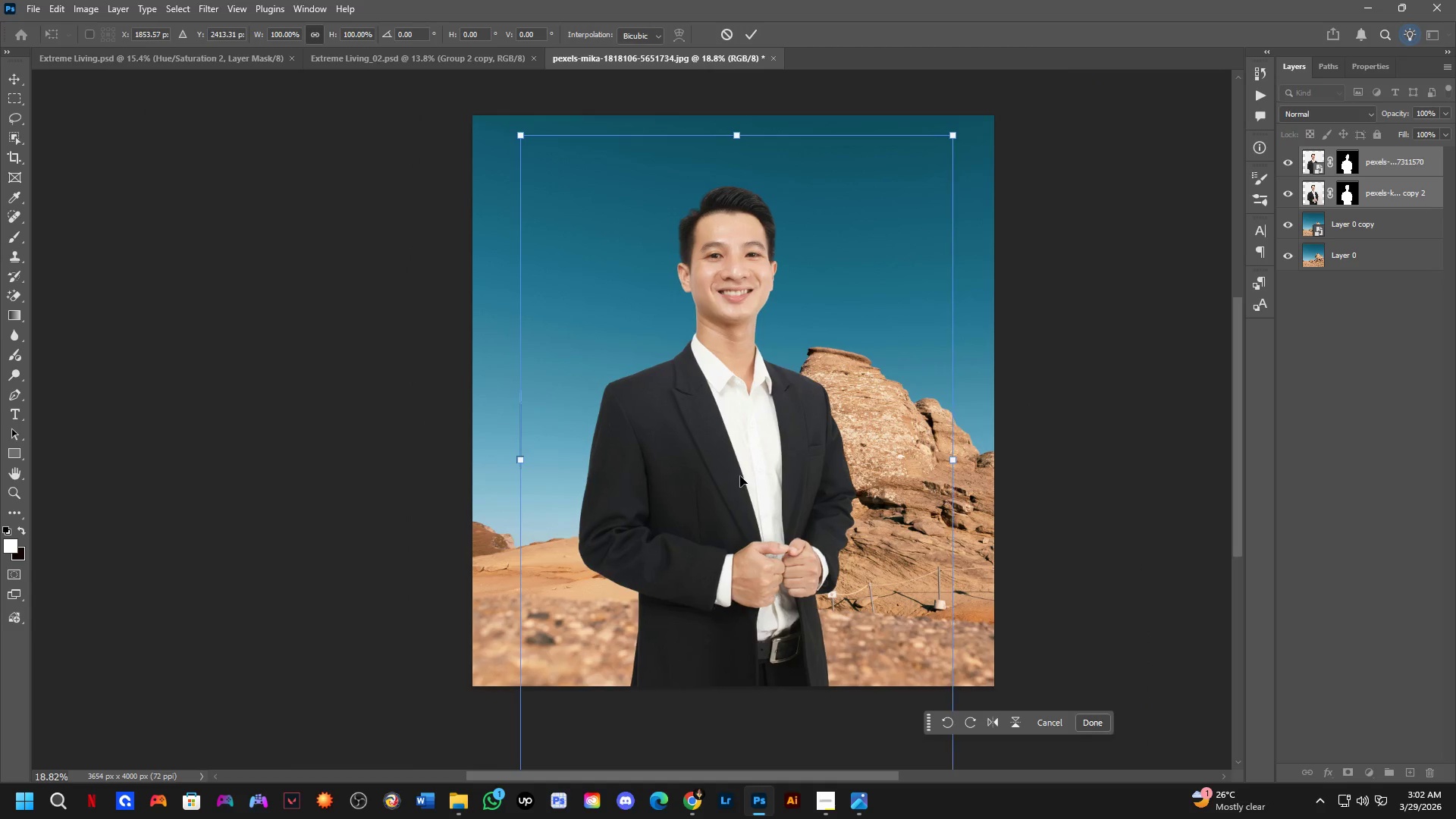 
key(ArrowRight)
 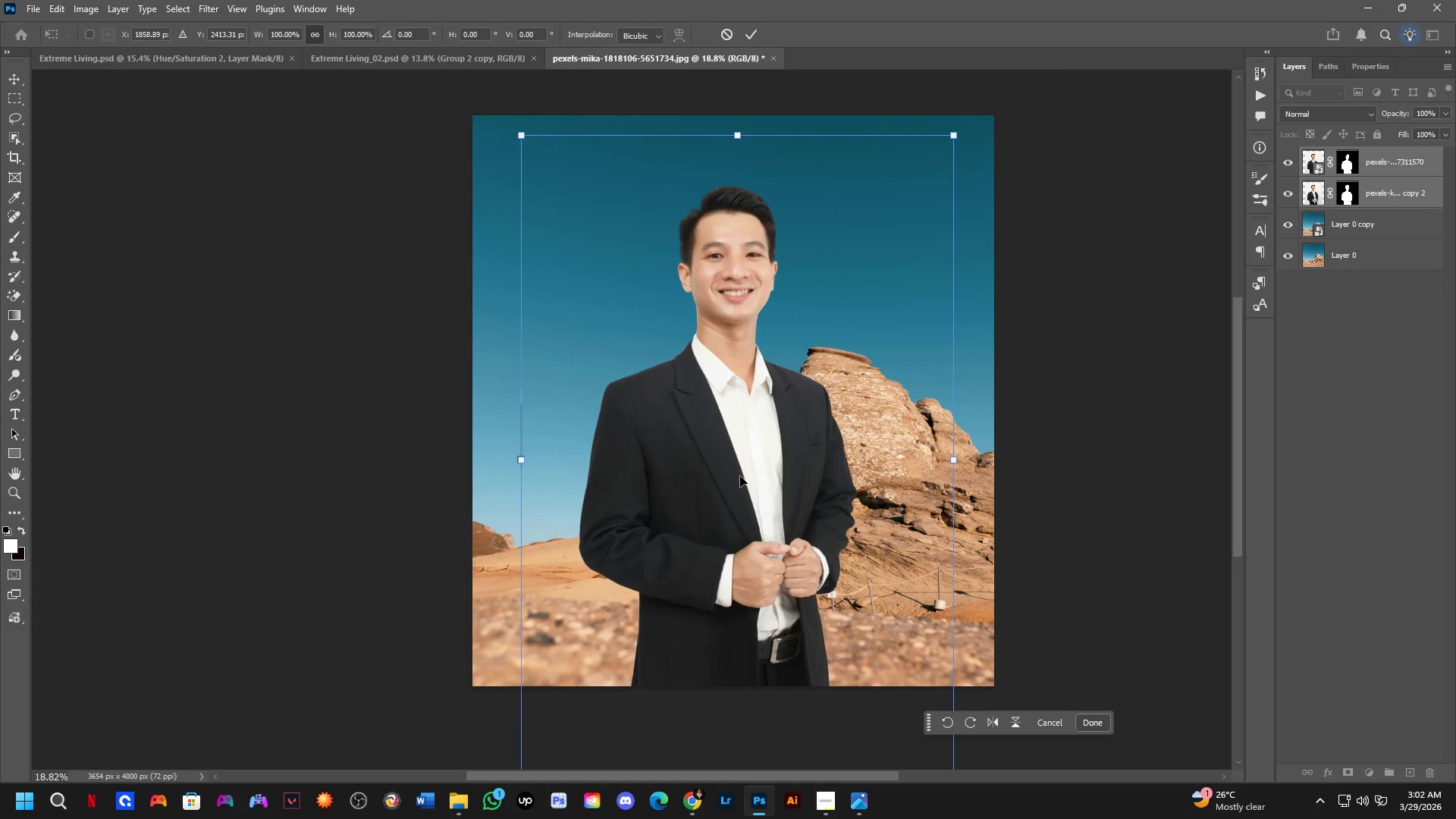 
key(ArrowRight)
 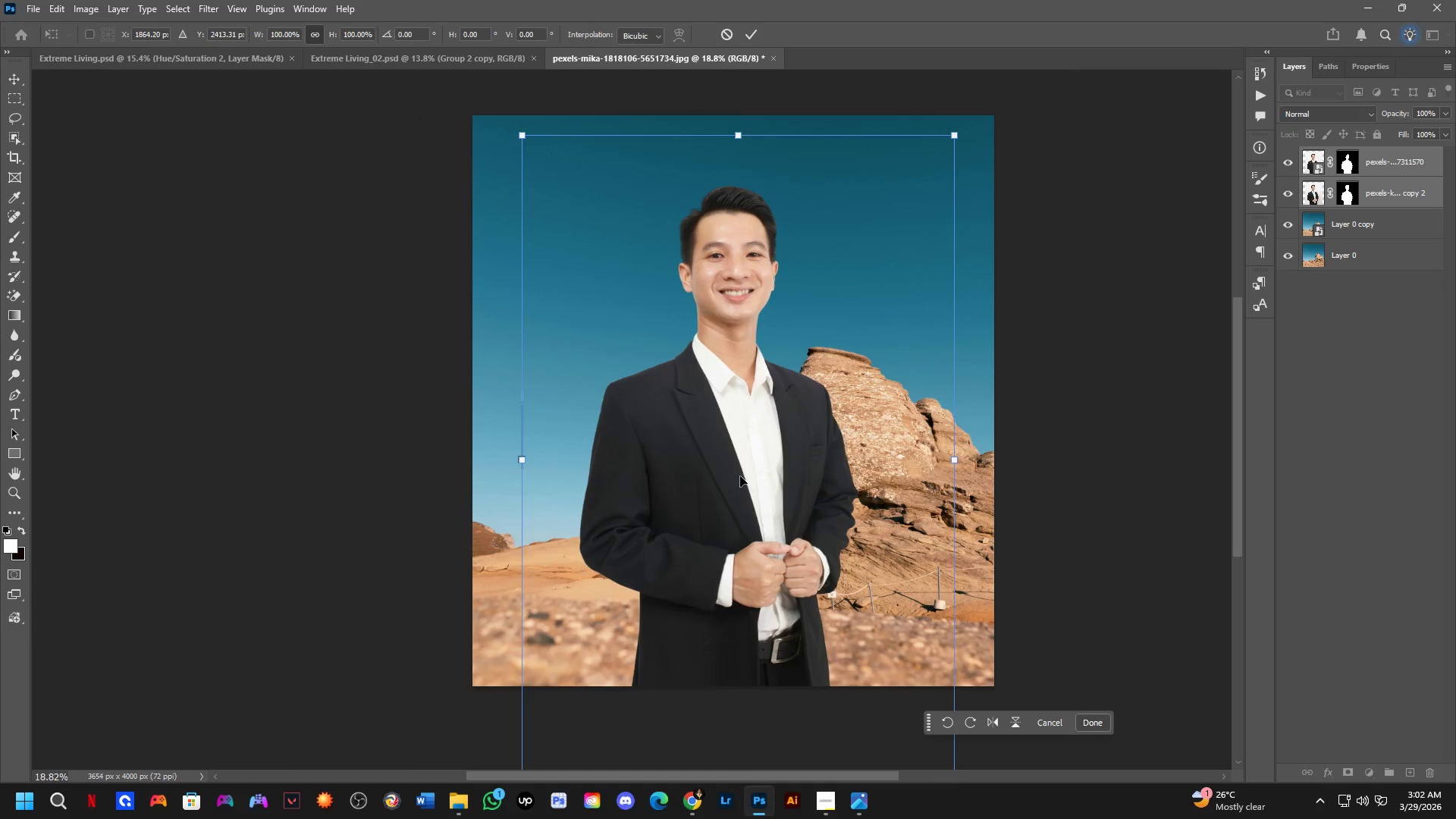 
key(ArrowRight)
 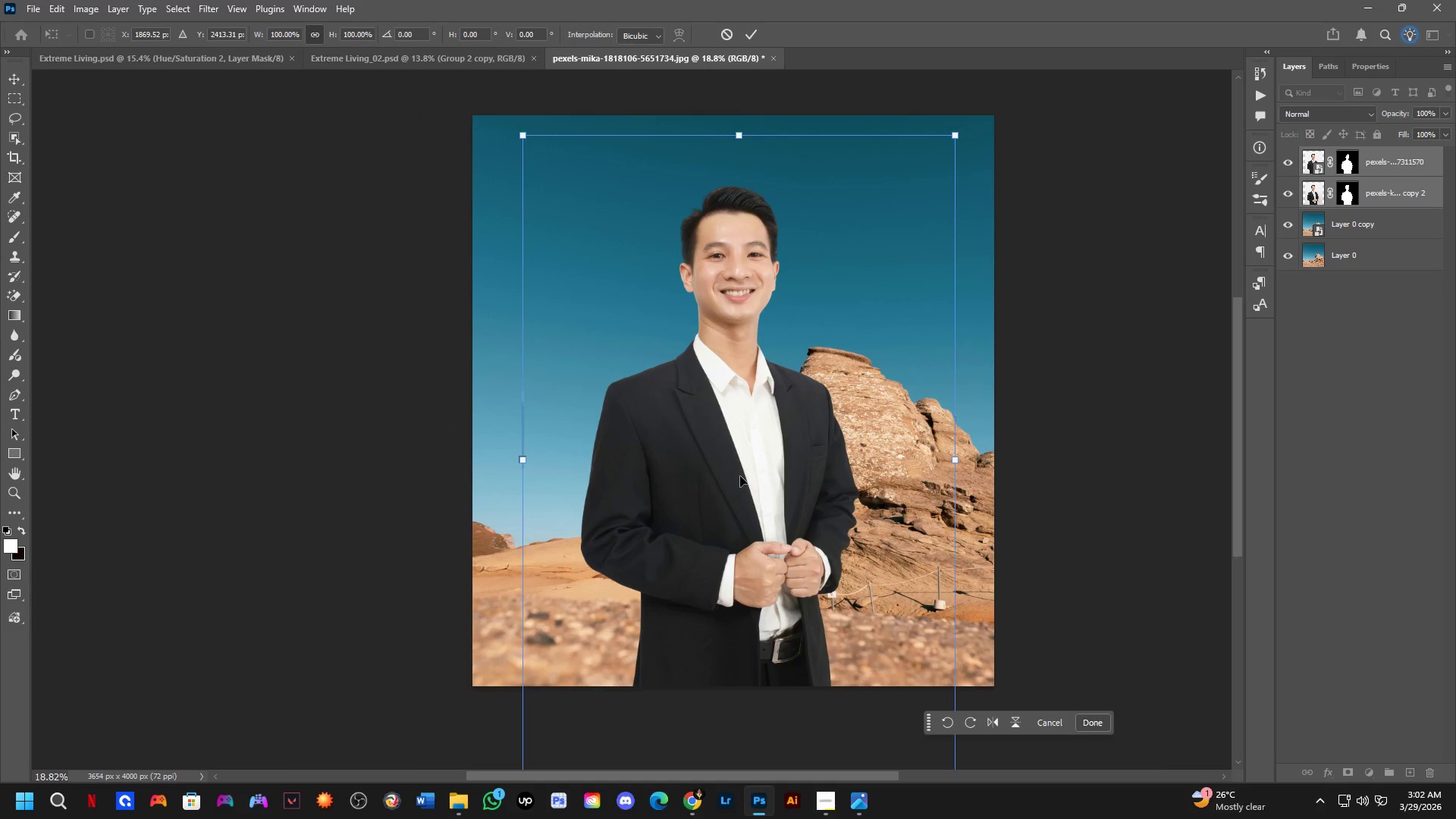 
key(NumpadEnter)
 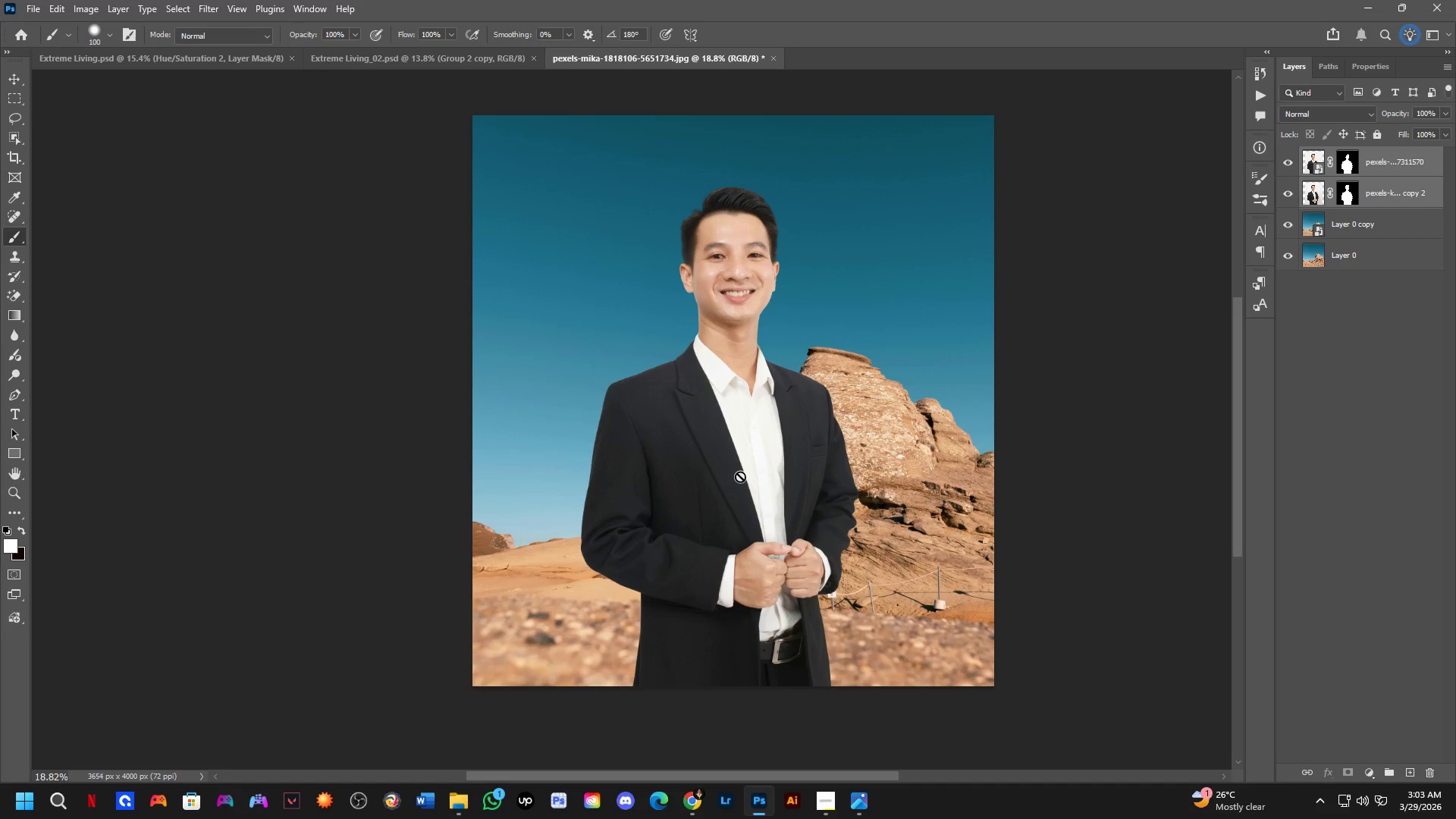 
wait(16.33)
 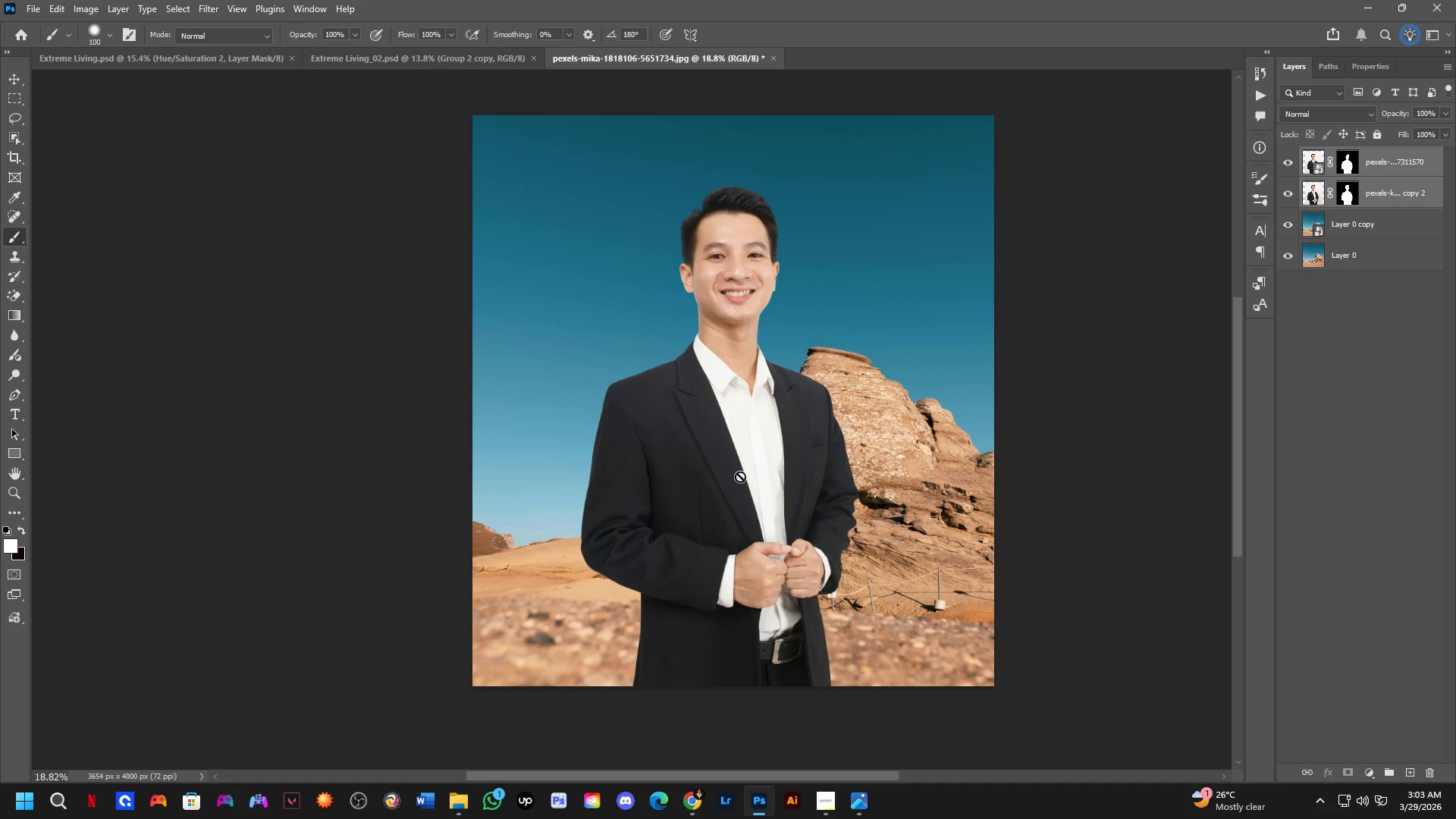 
left_click([1385, 777])
 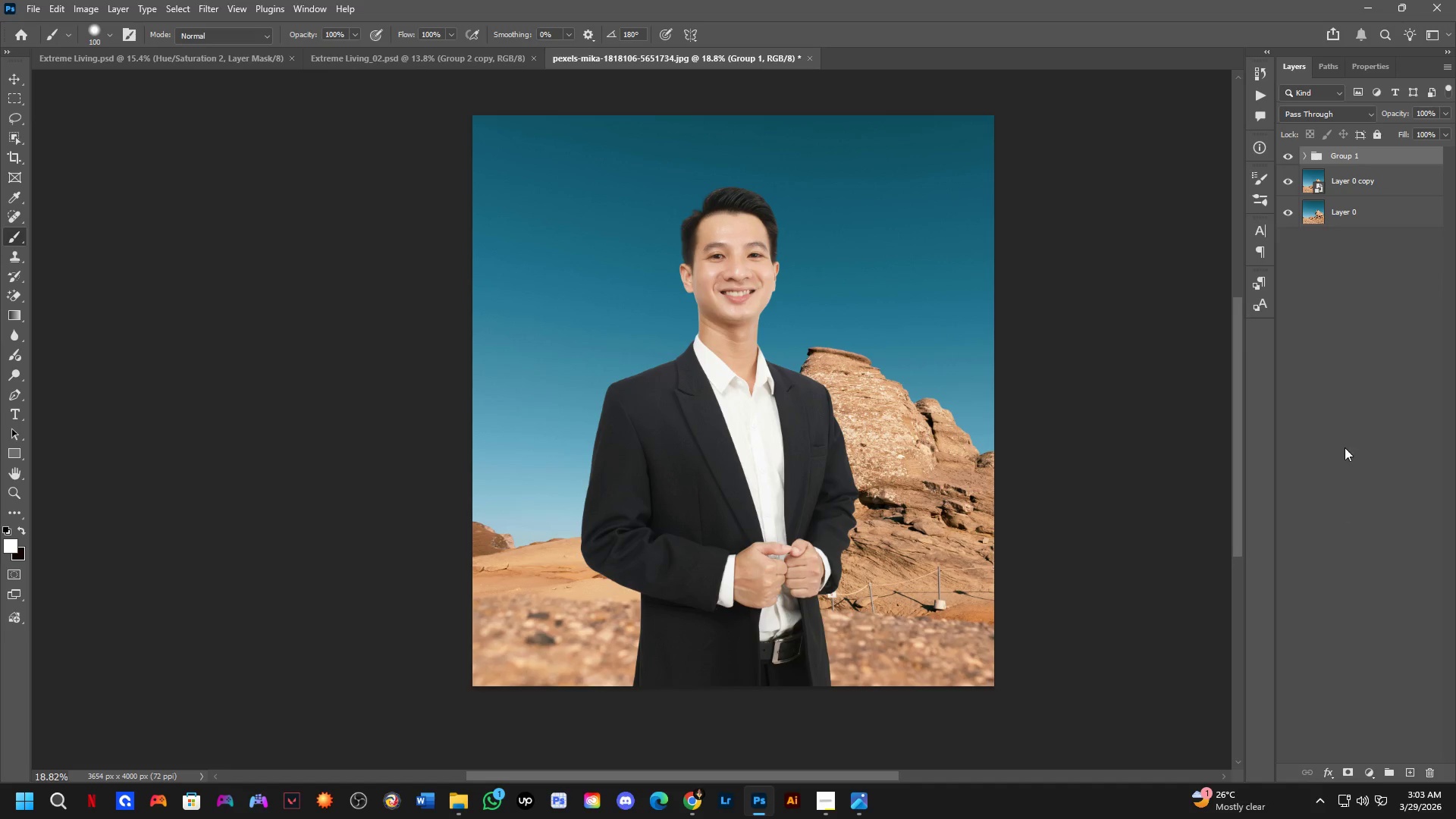 
key(Control+J)
 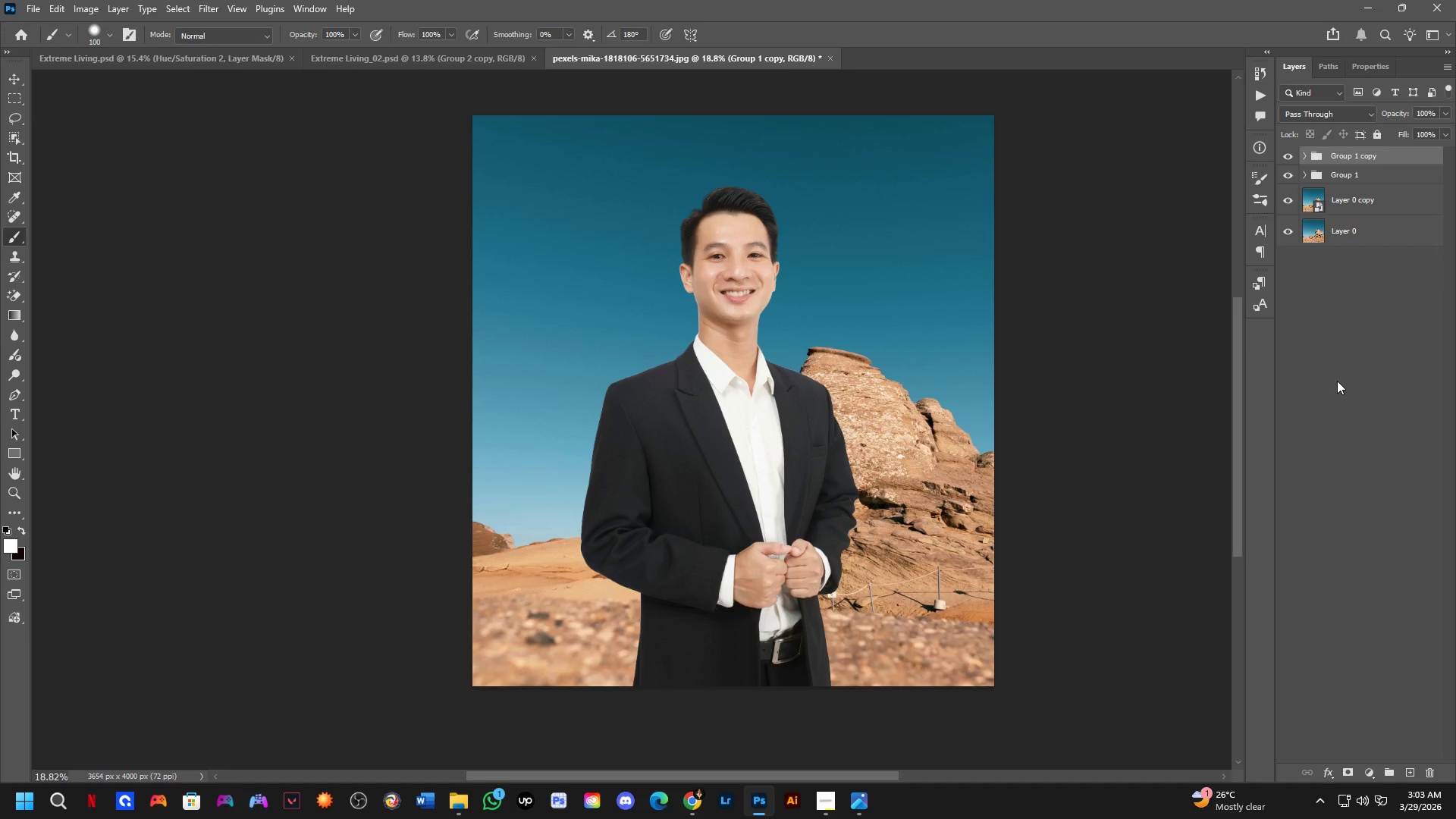 
key(Control+E)
 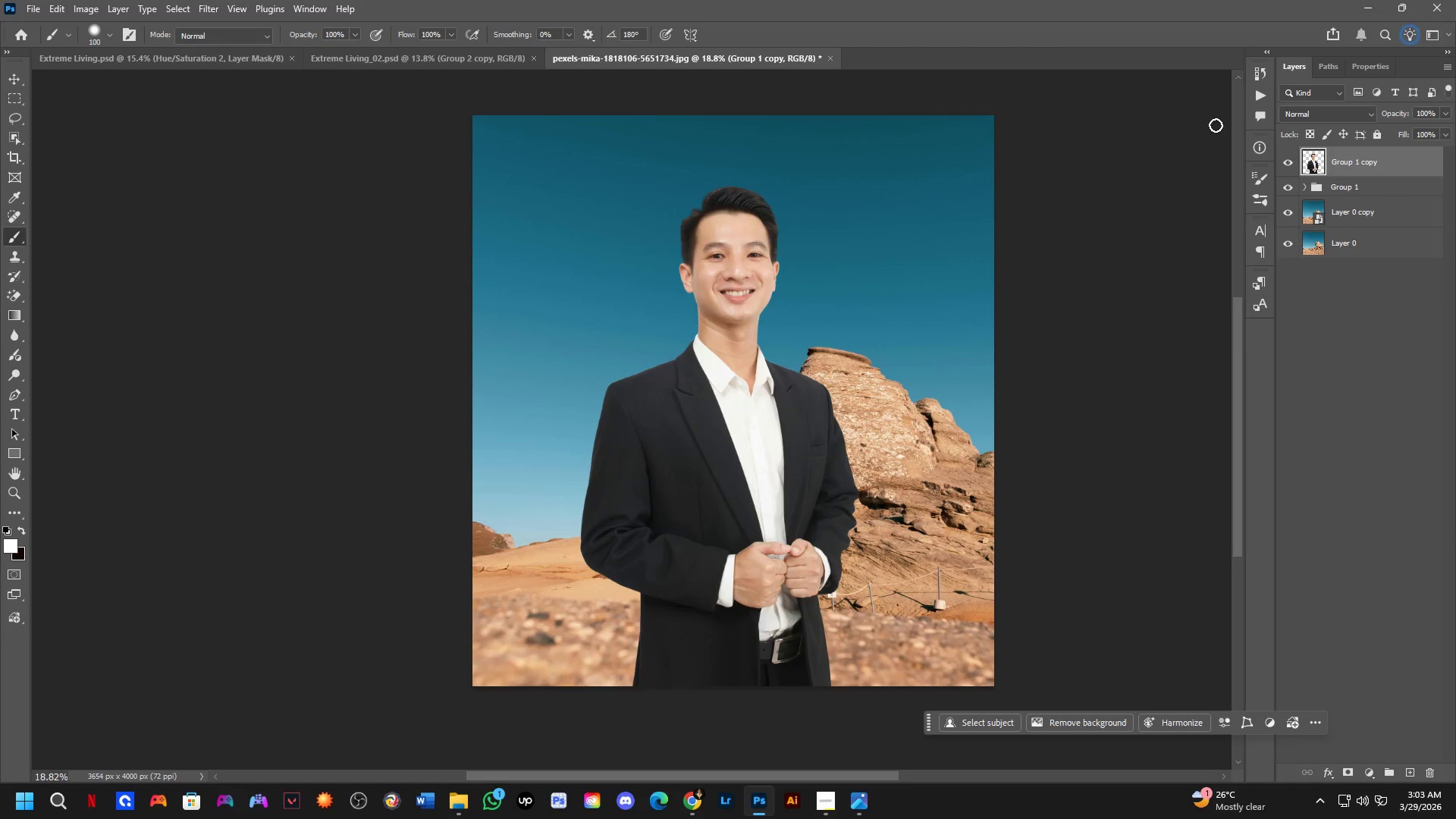 
hold_key(key=ControlLeft, duration=0.64)
left_click([1308, 158])
 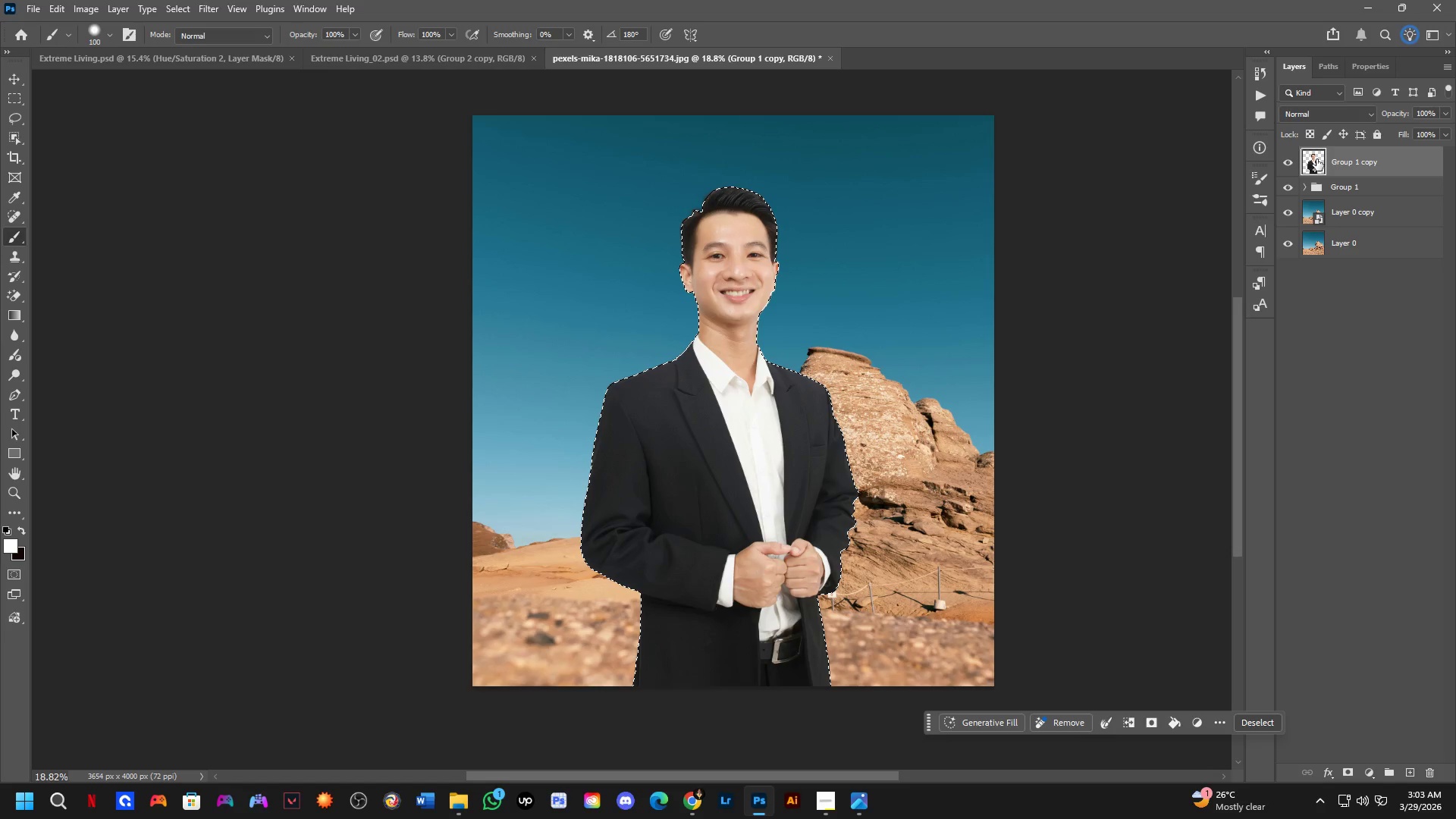 
key(Control+D)
 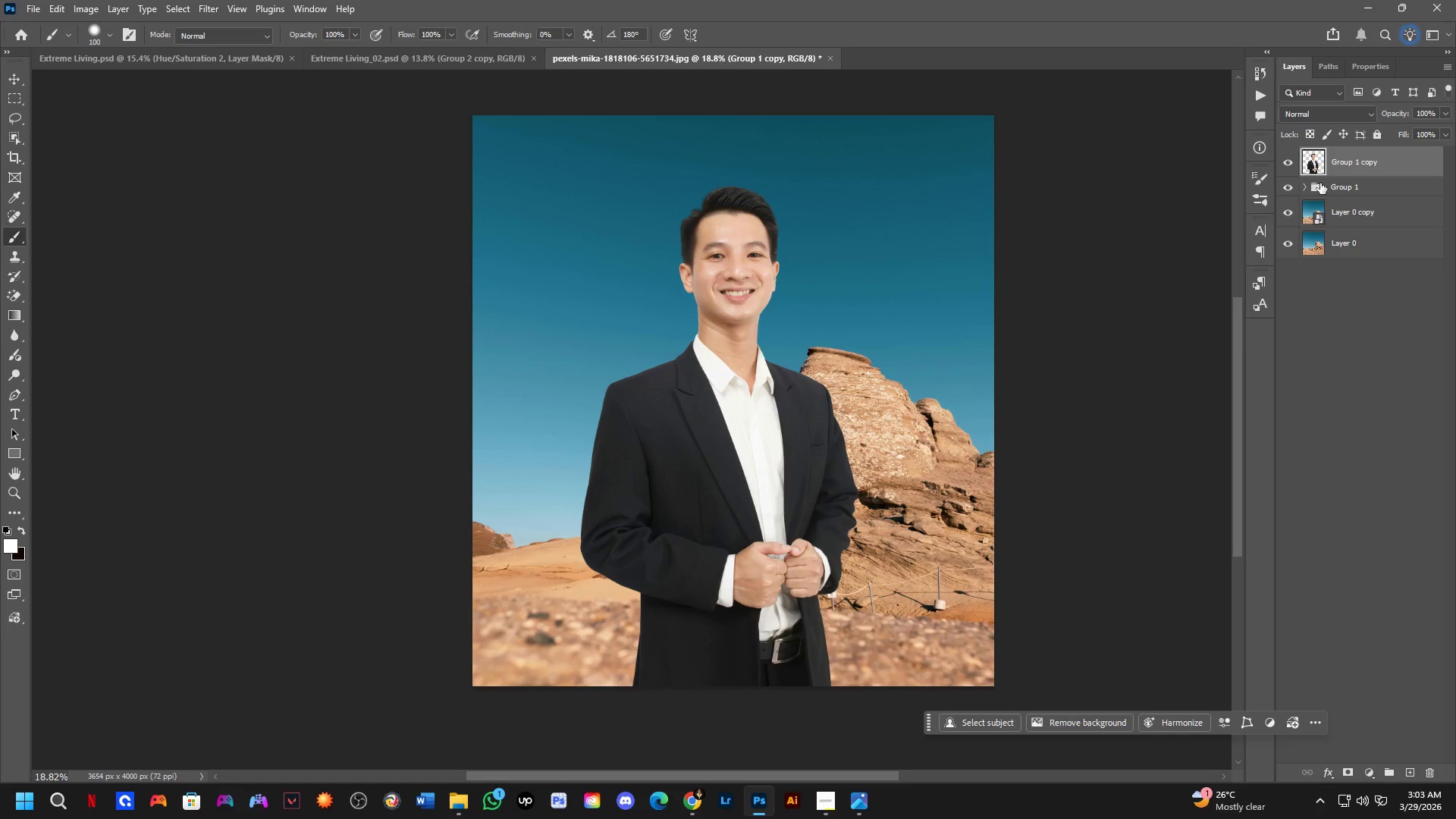 
double_click([1360, 170])
 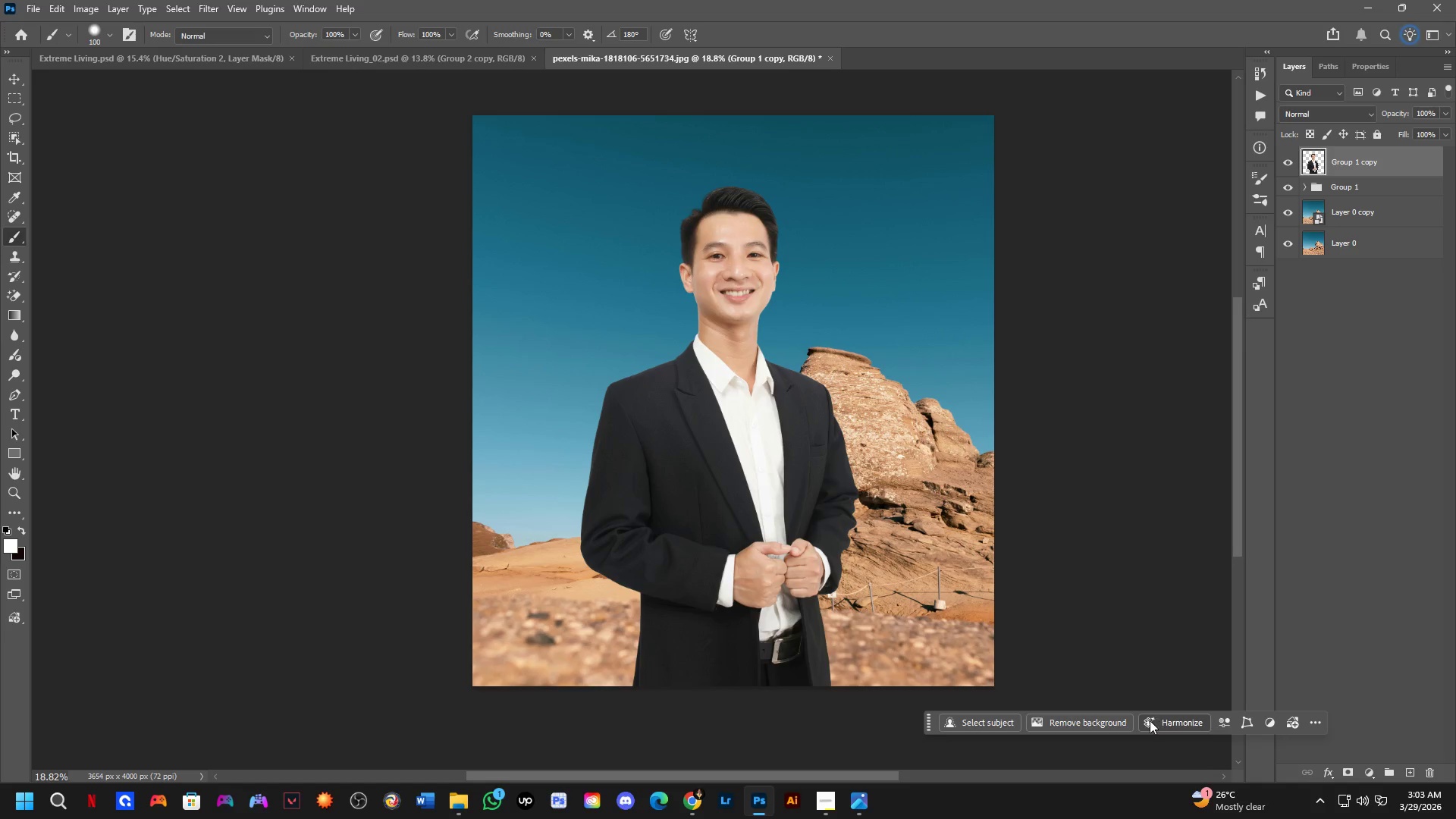 
left_click([1167, 722])
 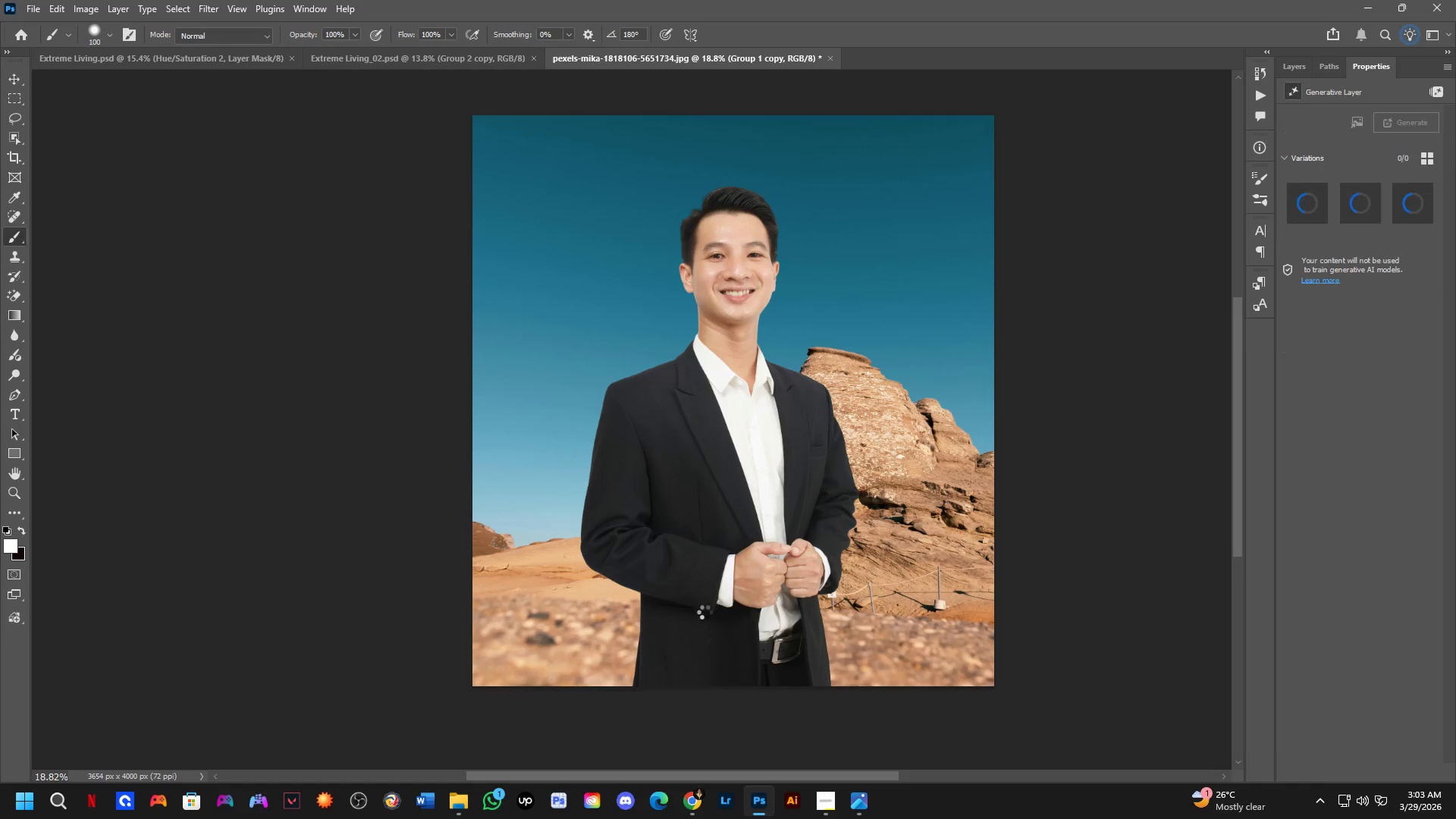 
scroll: coordinate [765, 405], scroll_direction: up, amount: 4.0
 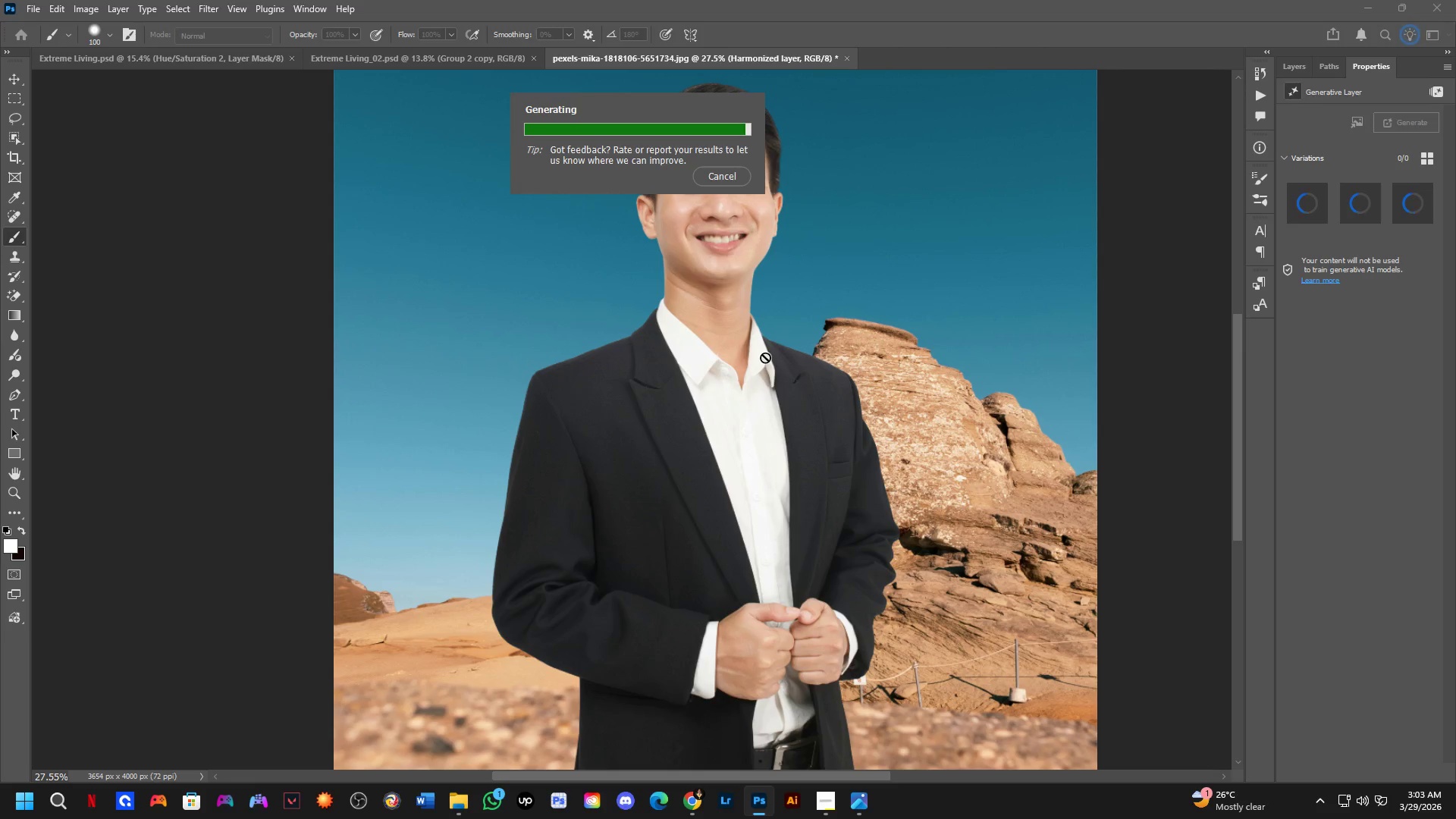 
wait(32.78)
 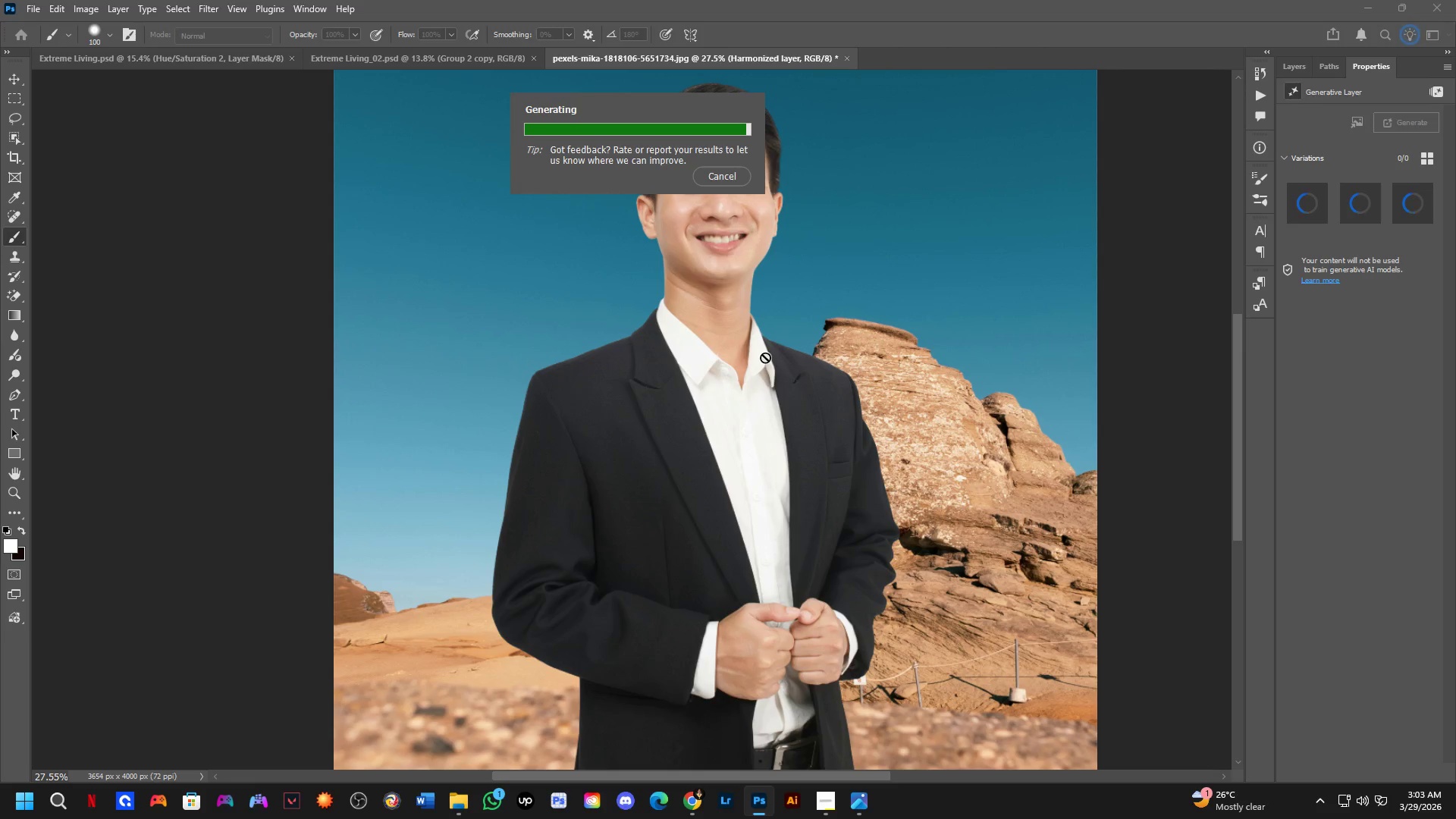 
key(Alt+Tab)